 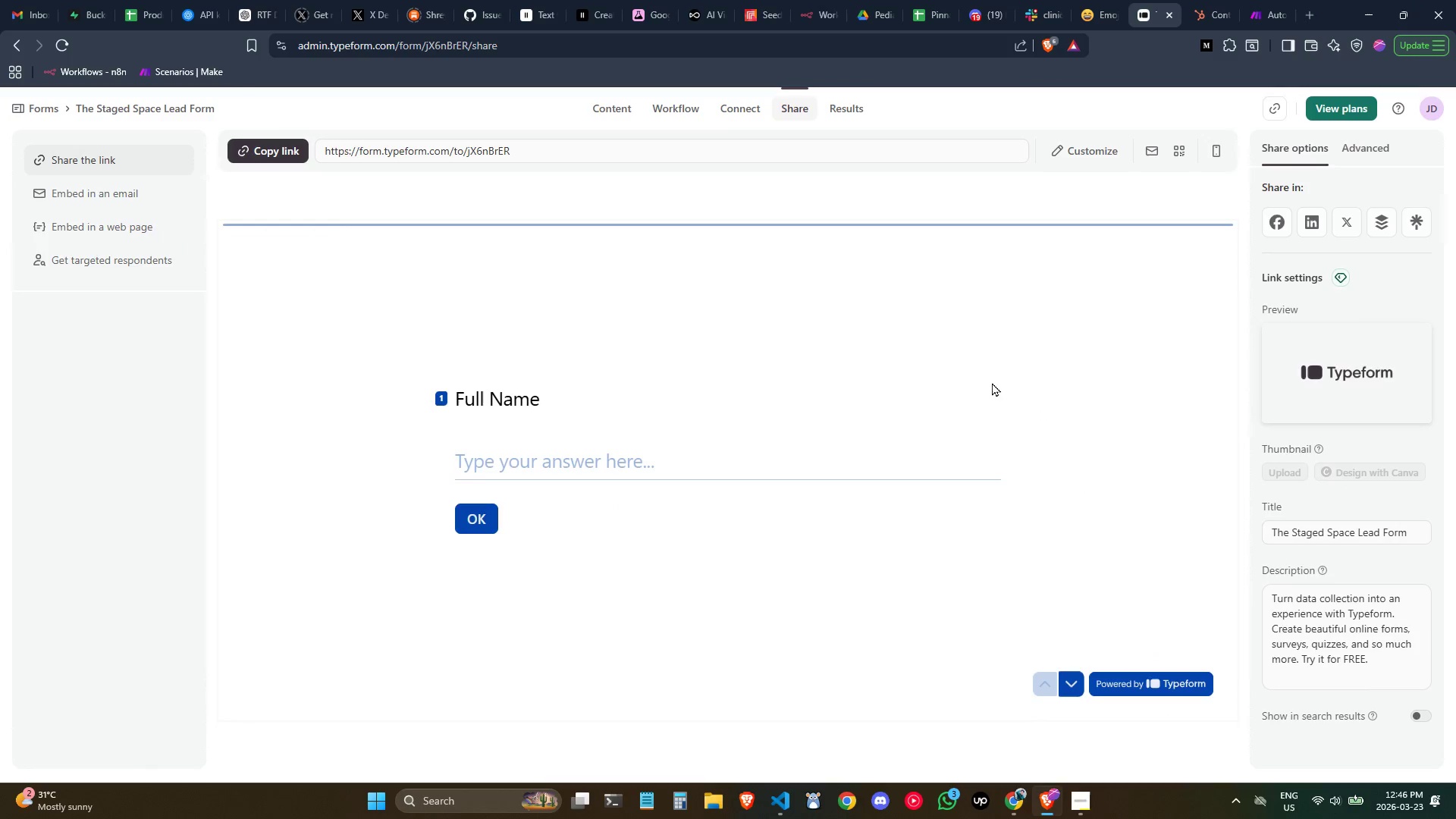 
scroll: coordinate [938, 429], scroll_direction: up, amount: 6.0
 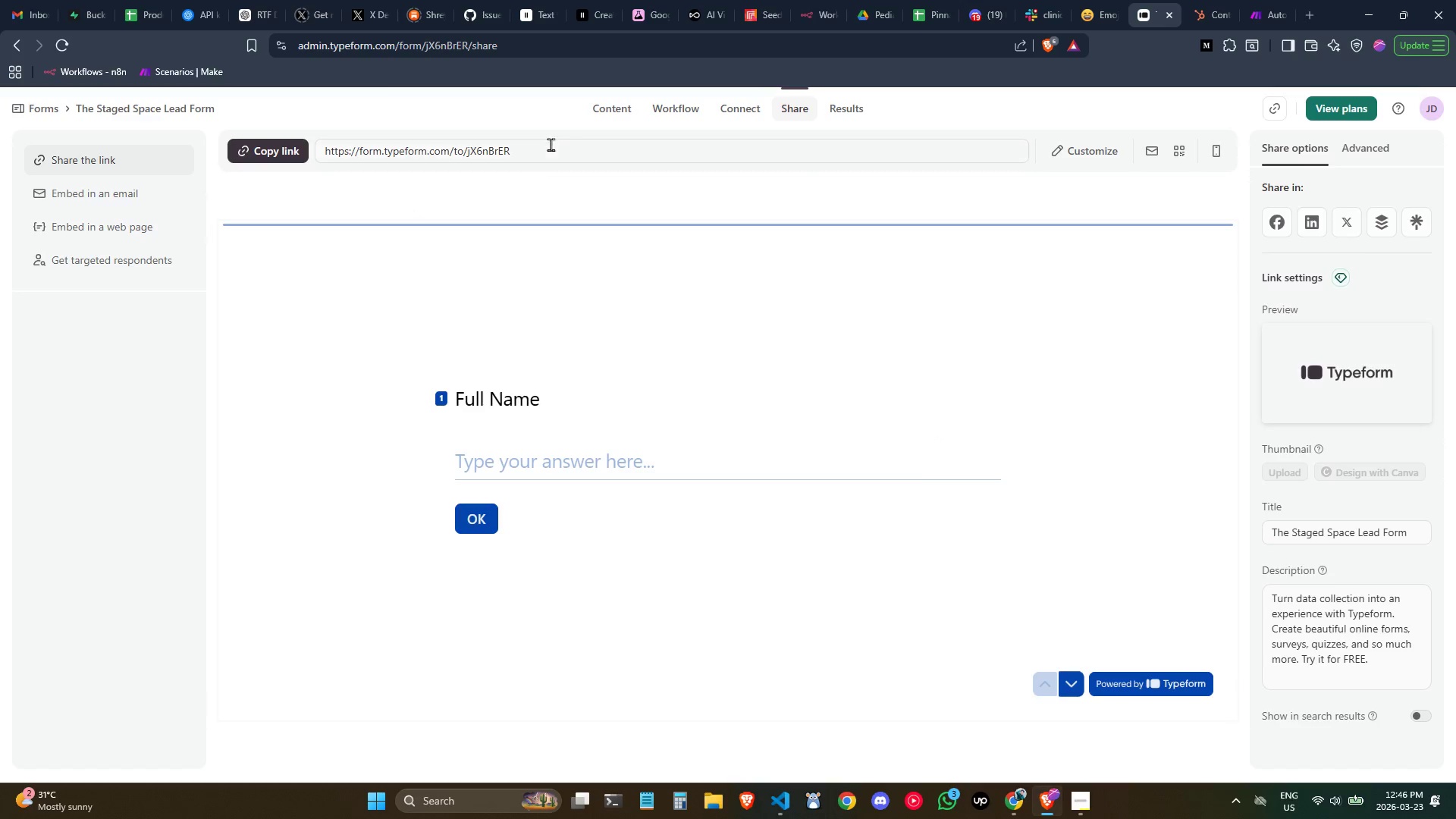 
left_click([627, 108])
 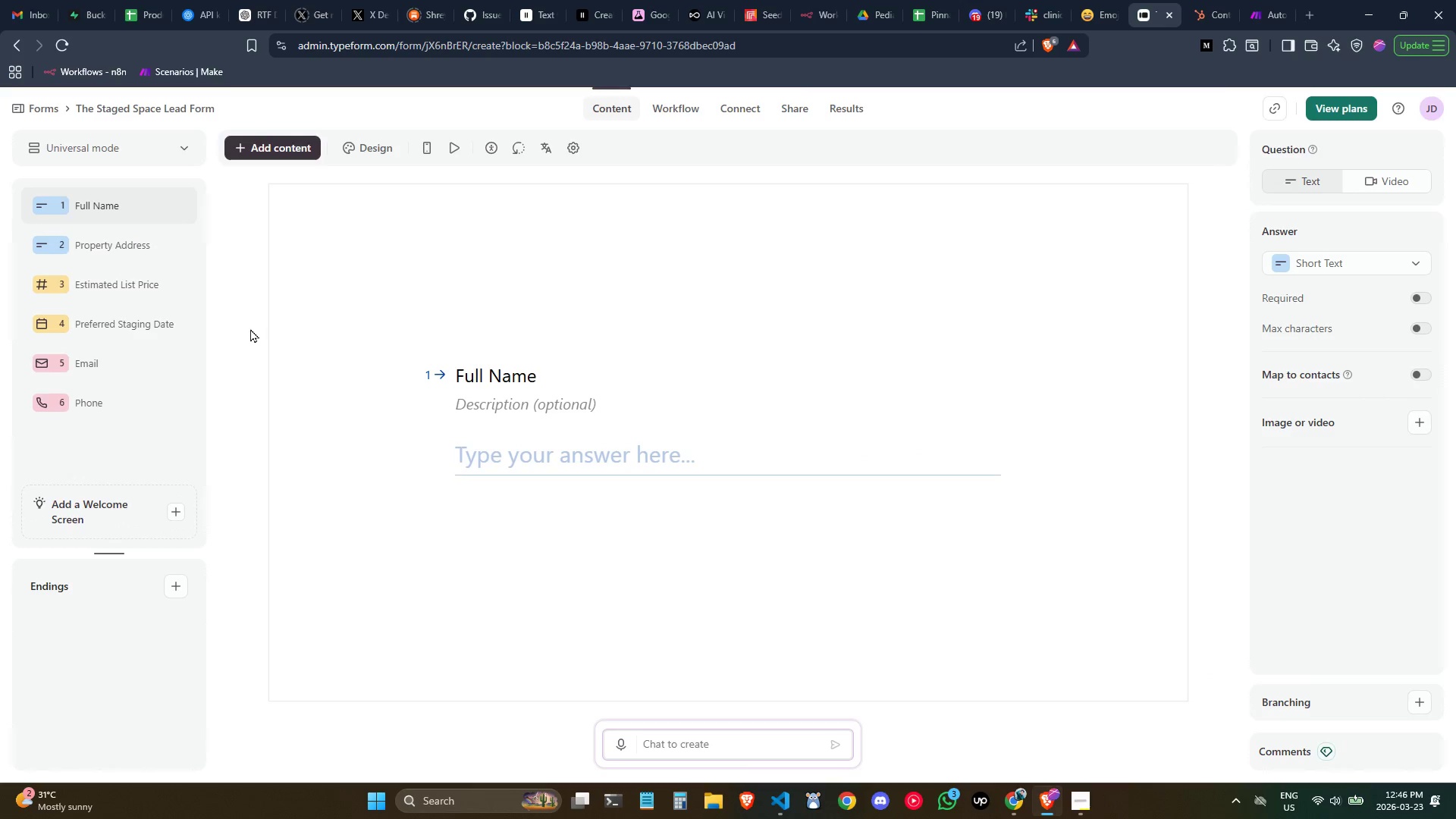 
left_click([258, 144])
 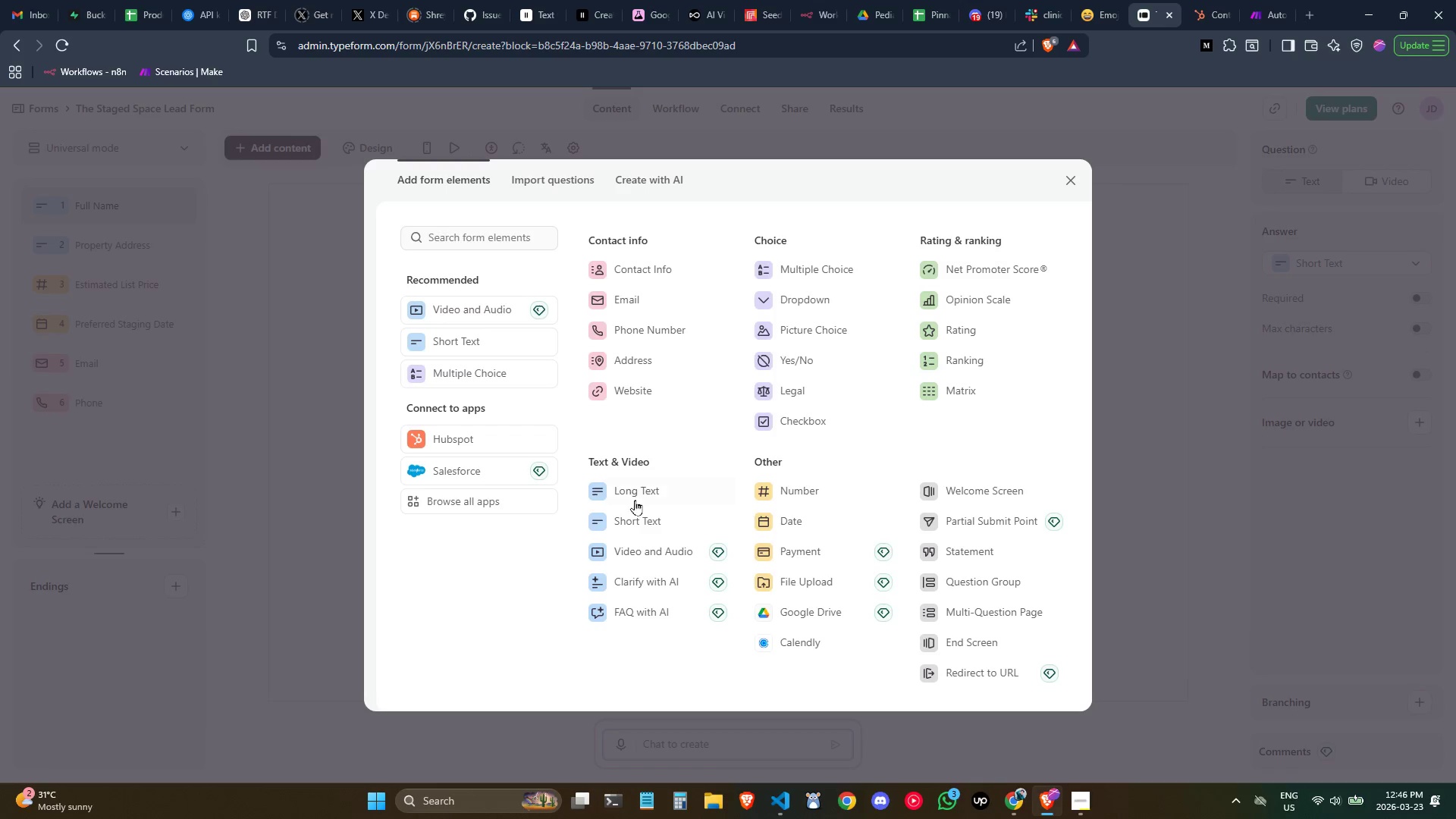 
left_click([639, 519])
 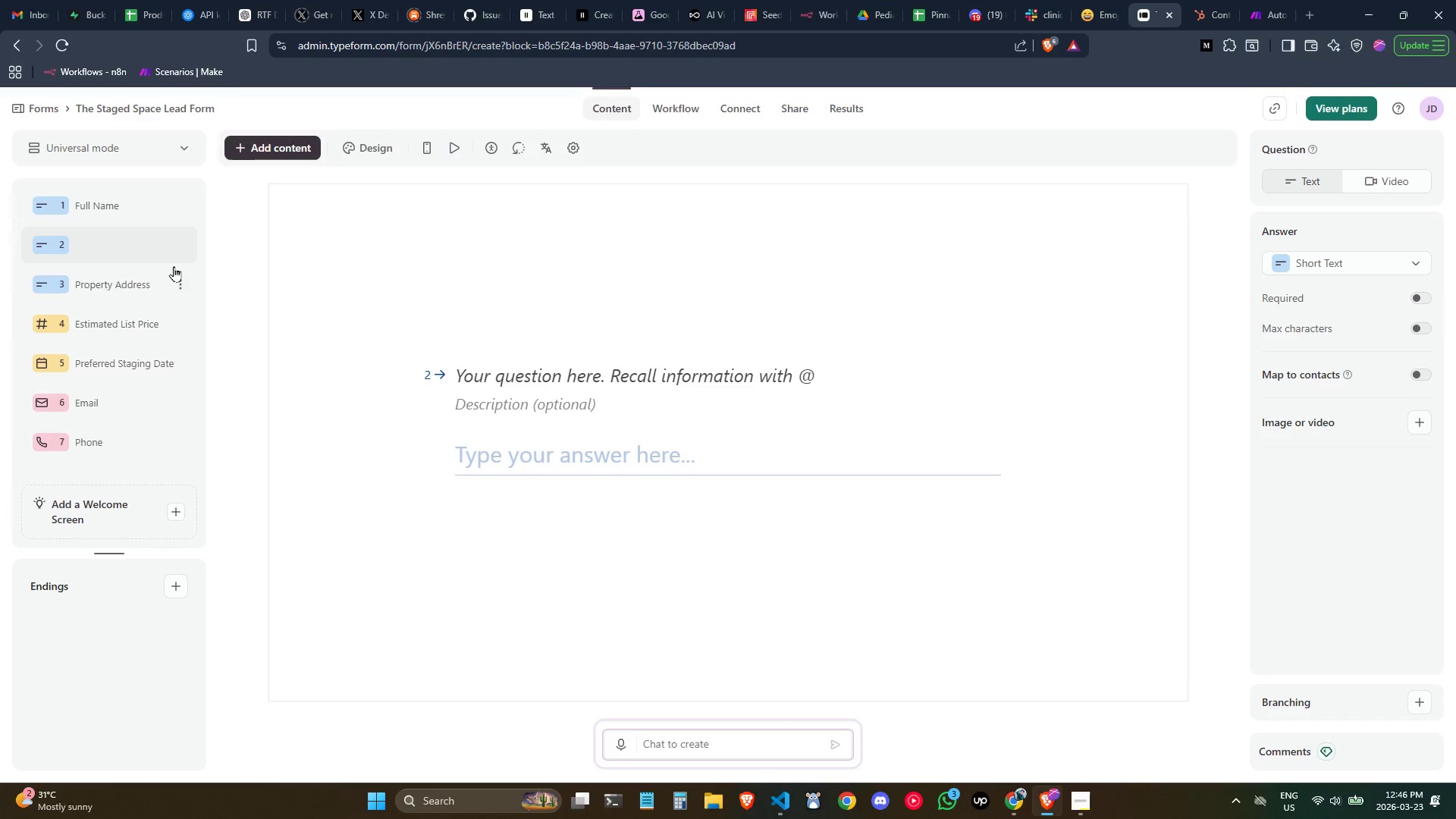 
left_click([501, 378])
 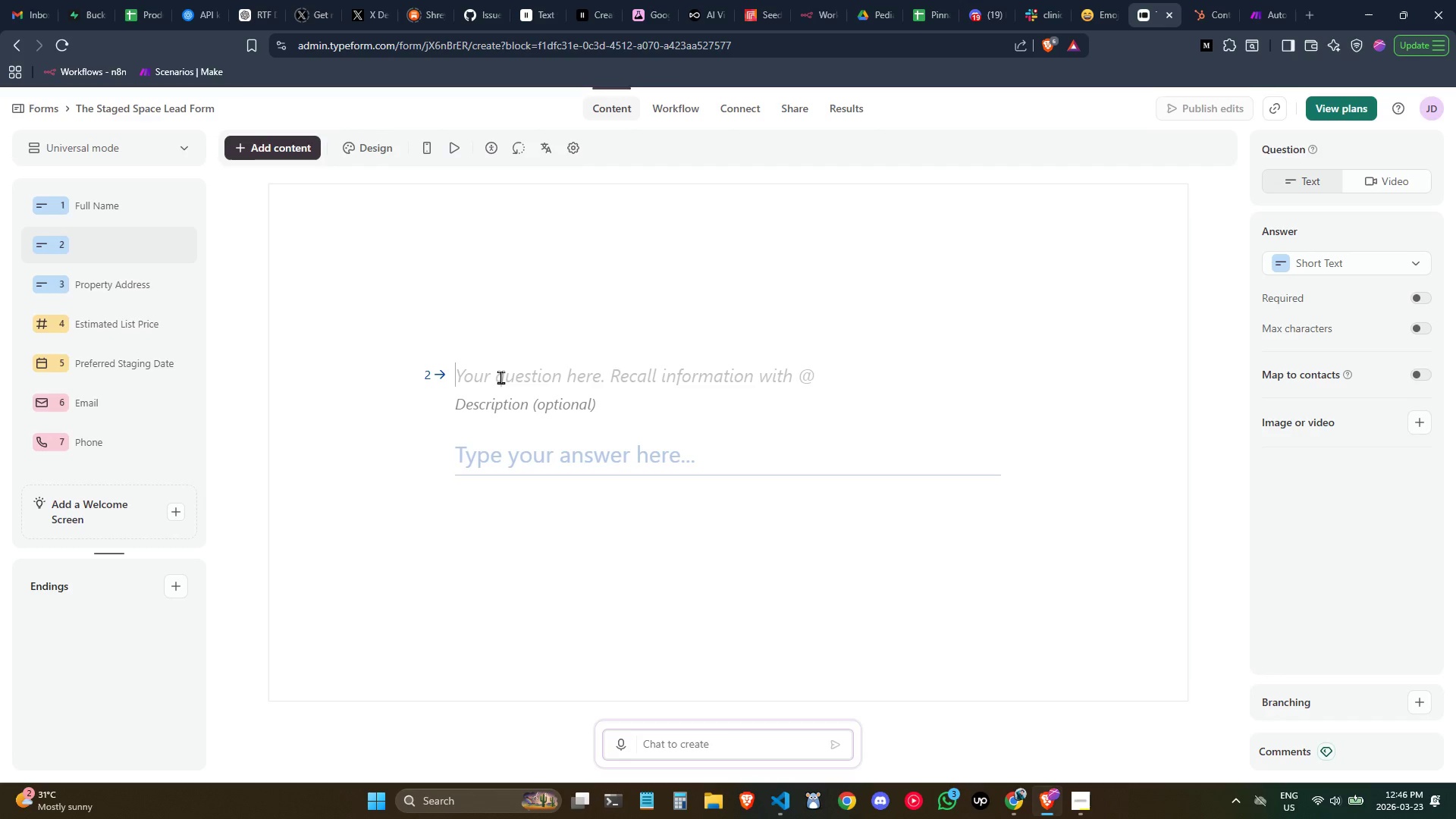 
type(LastN)
key(Backspace)
type( Name)
 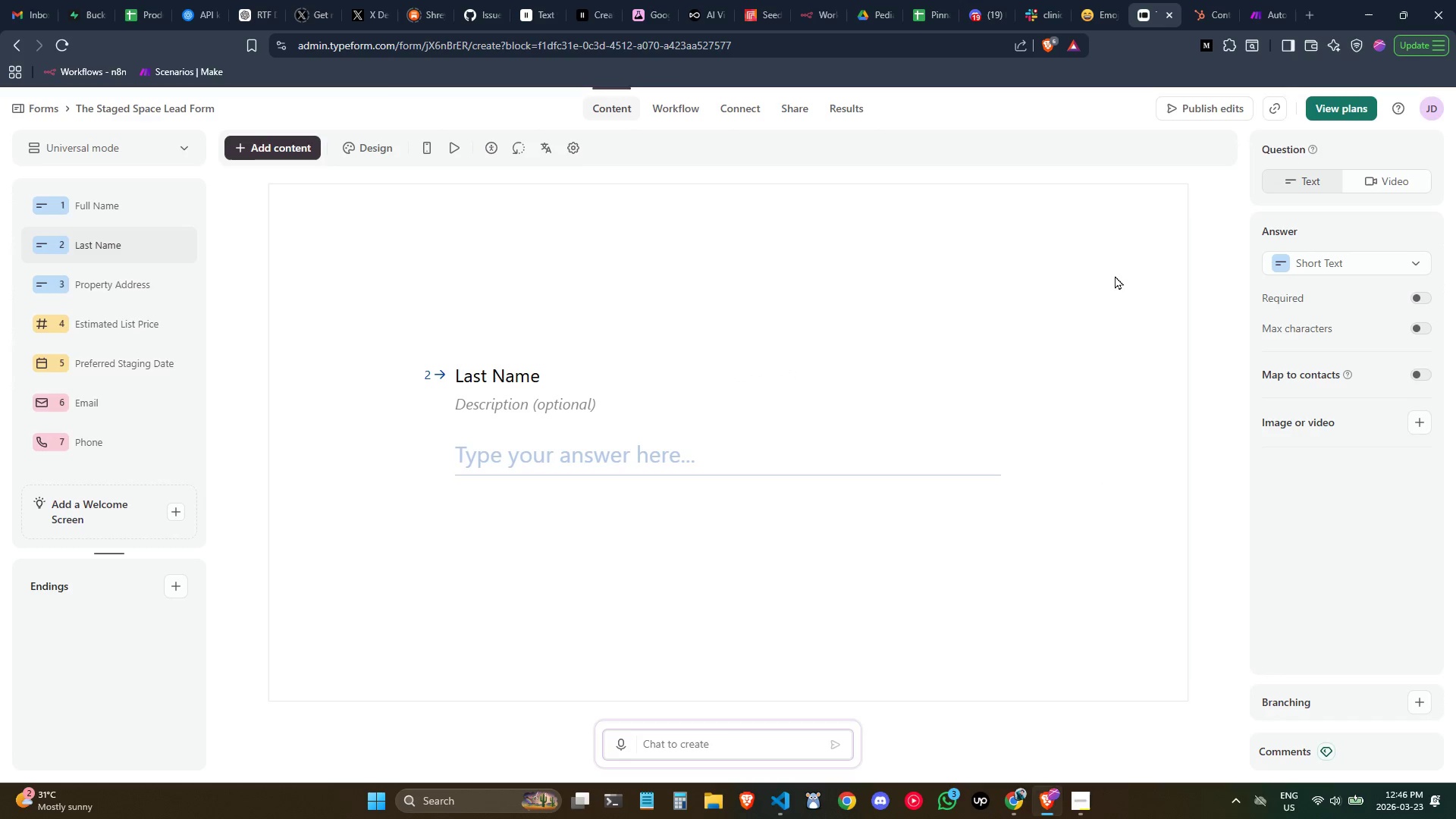 
left_click([1205, 108])
 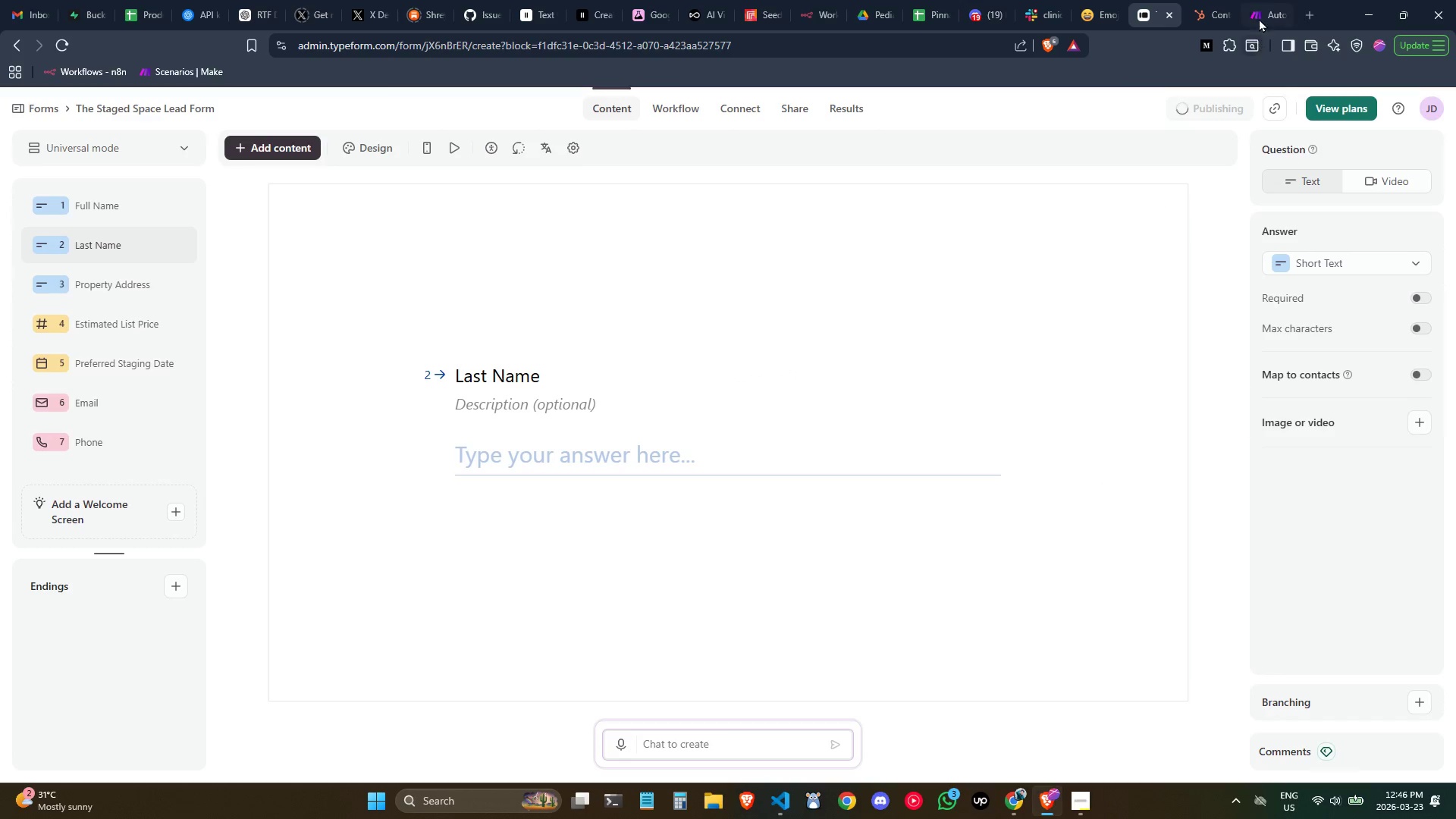 
left_click([1265, 0])
 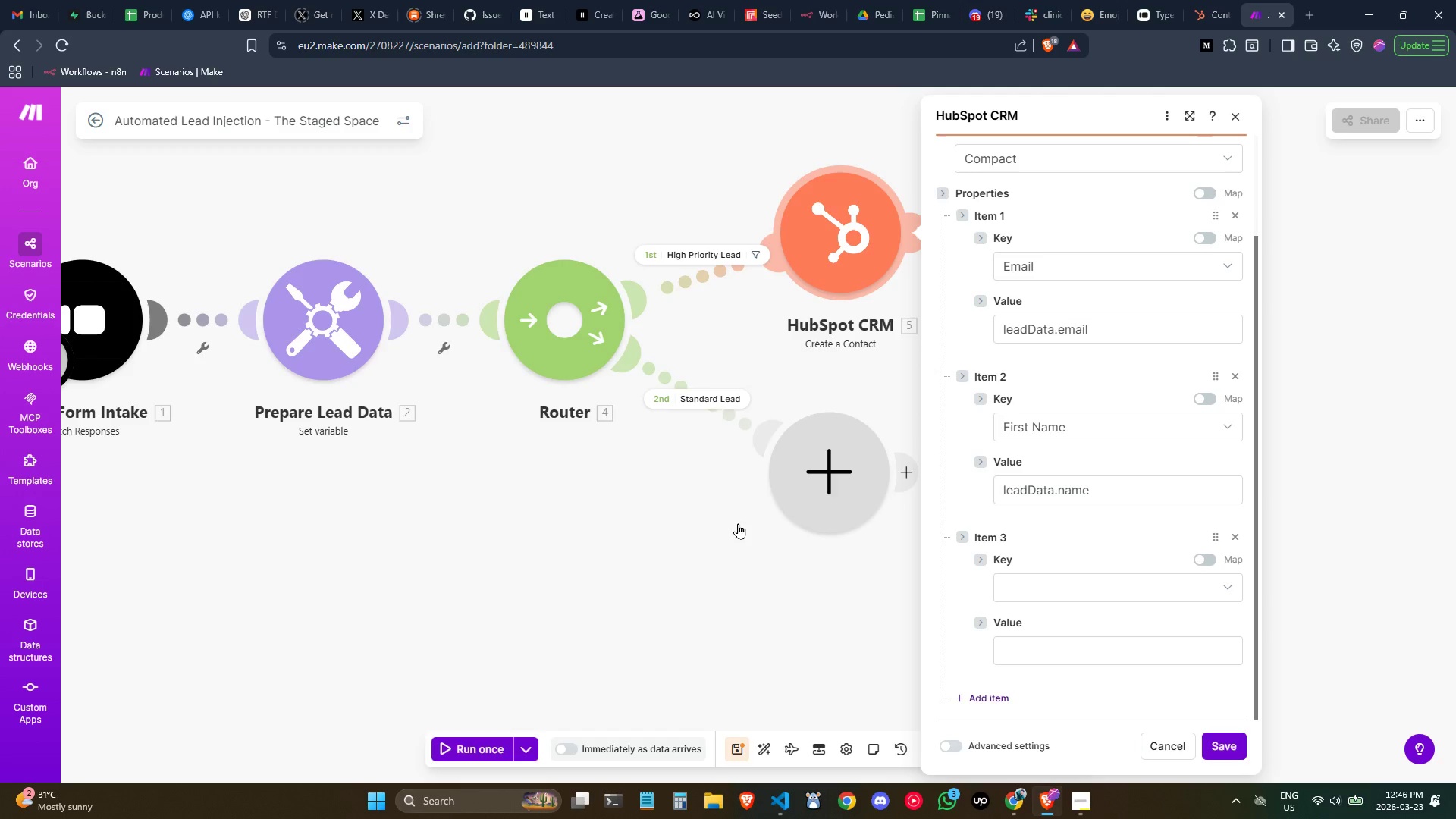 
left_click([713, 584])
 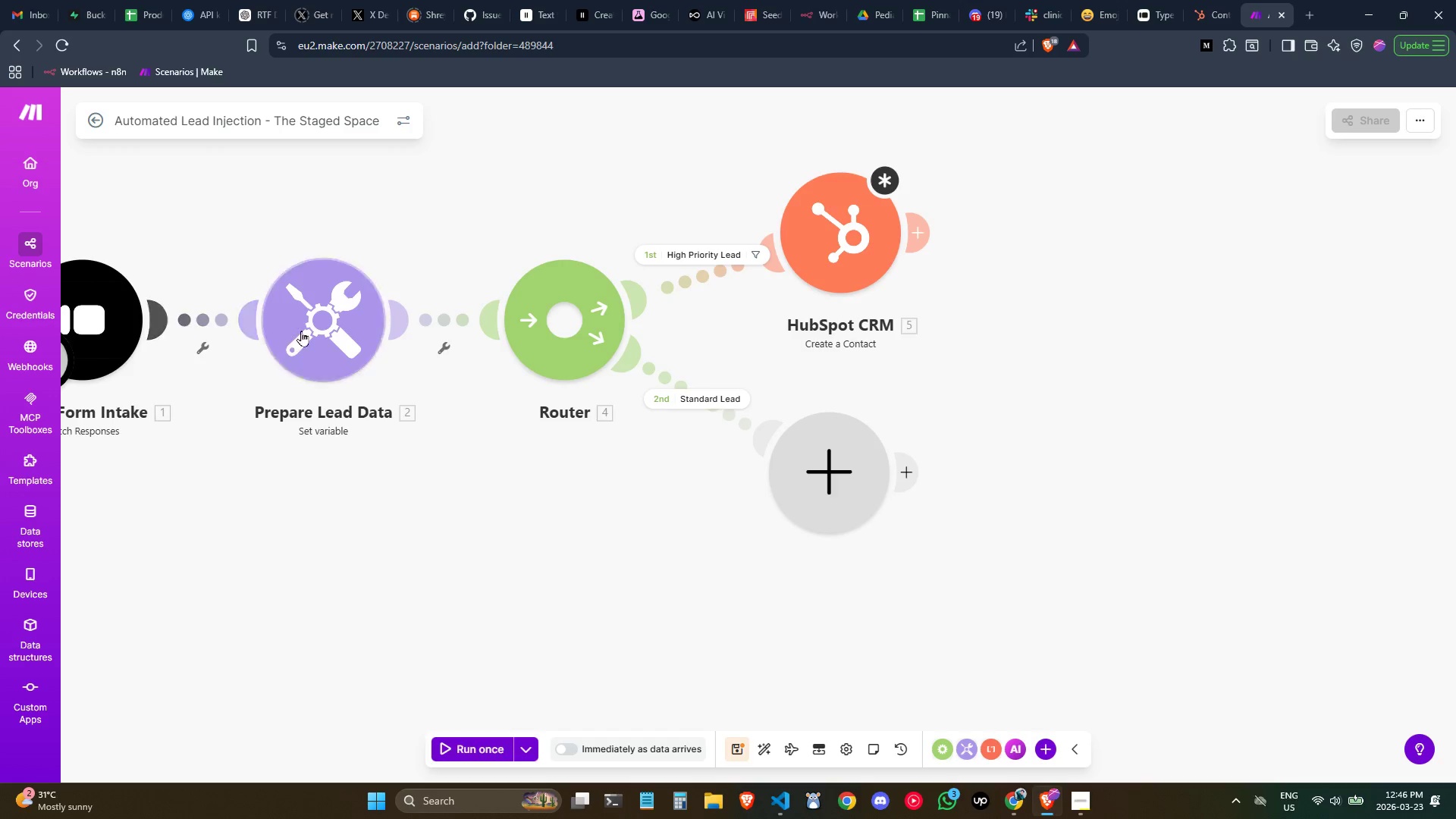 
double_click([293, 333])
 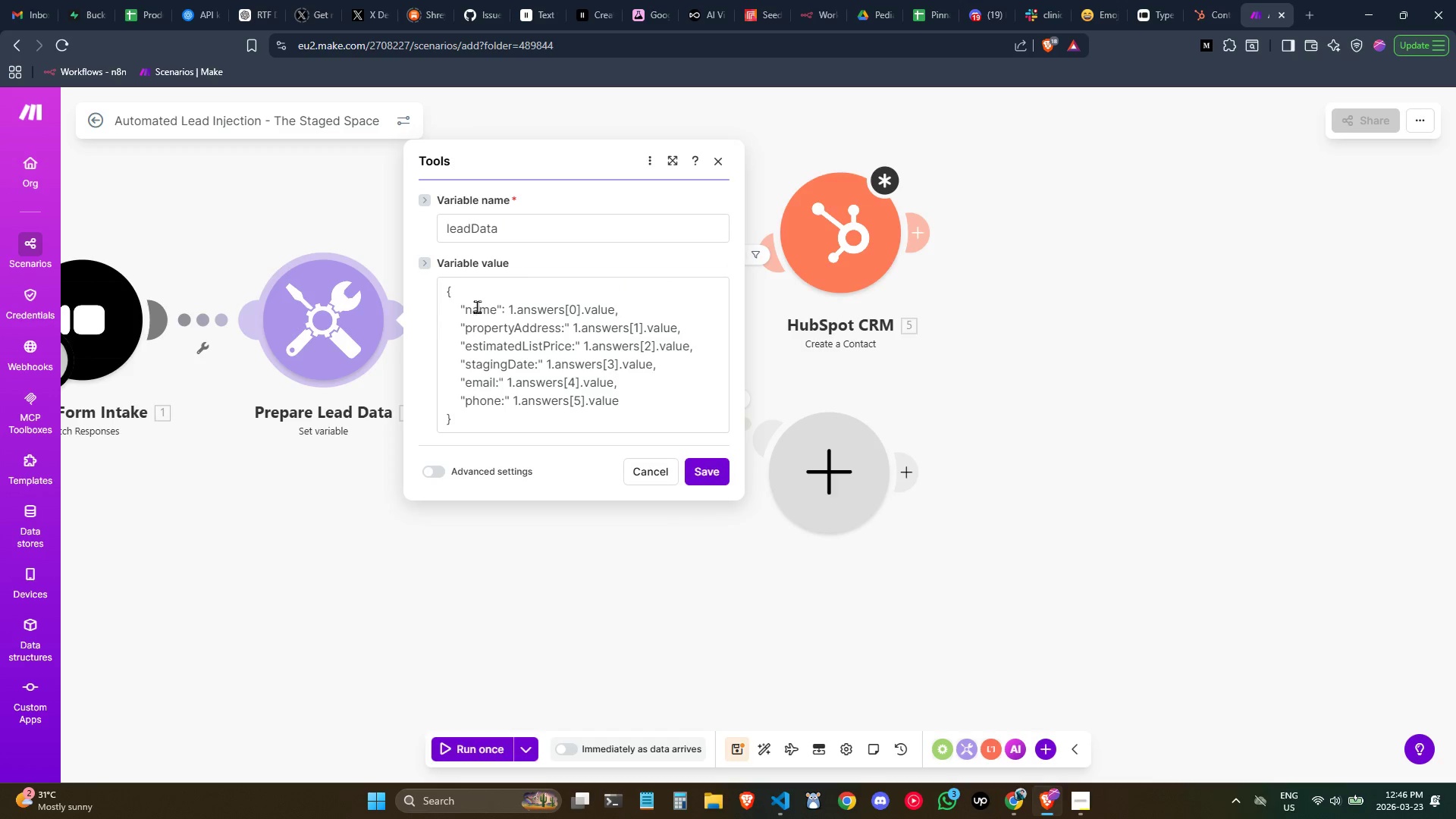 
left_click([469, 305])
 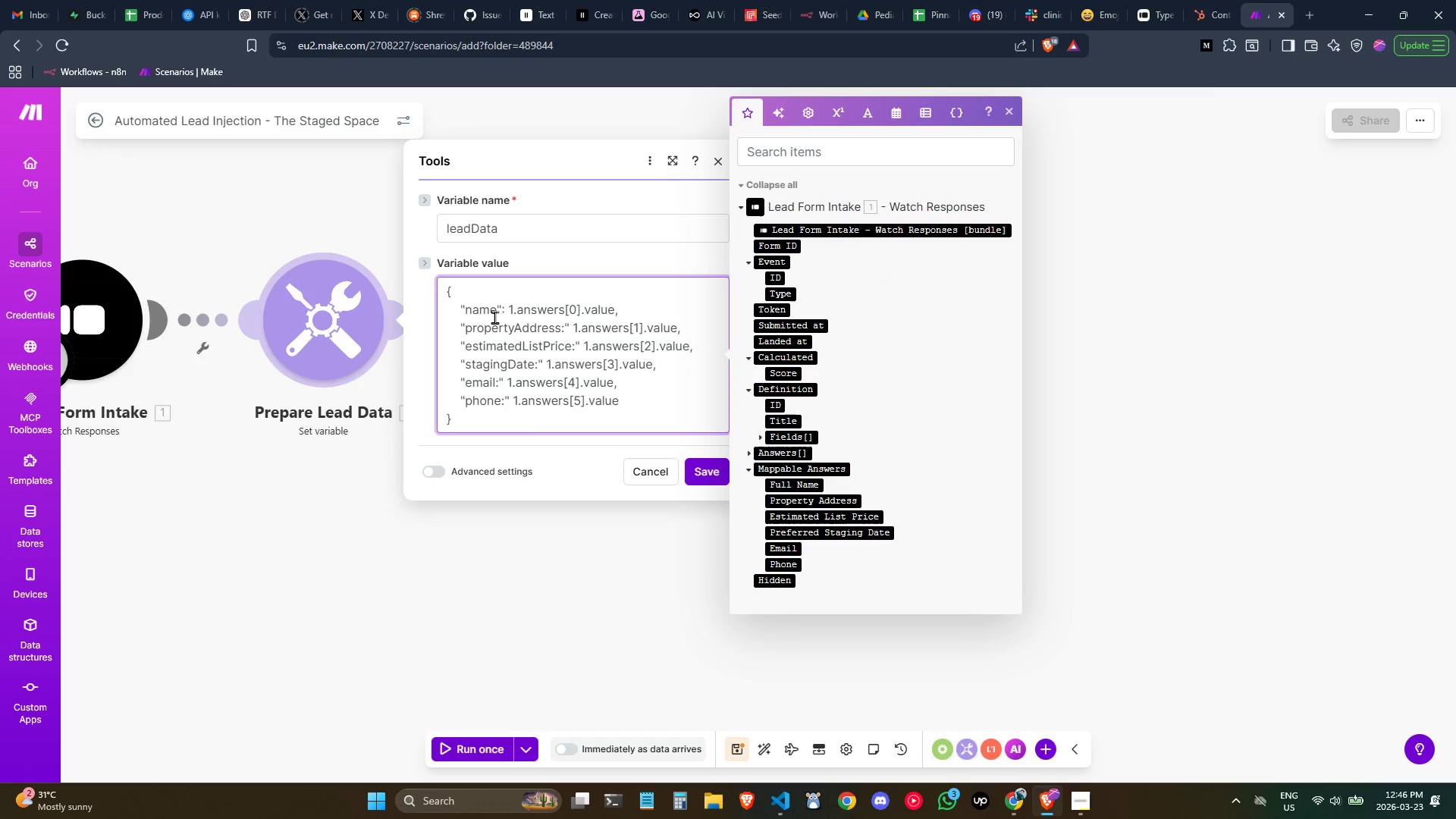 
key(ArrowLeft)
 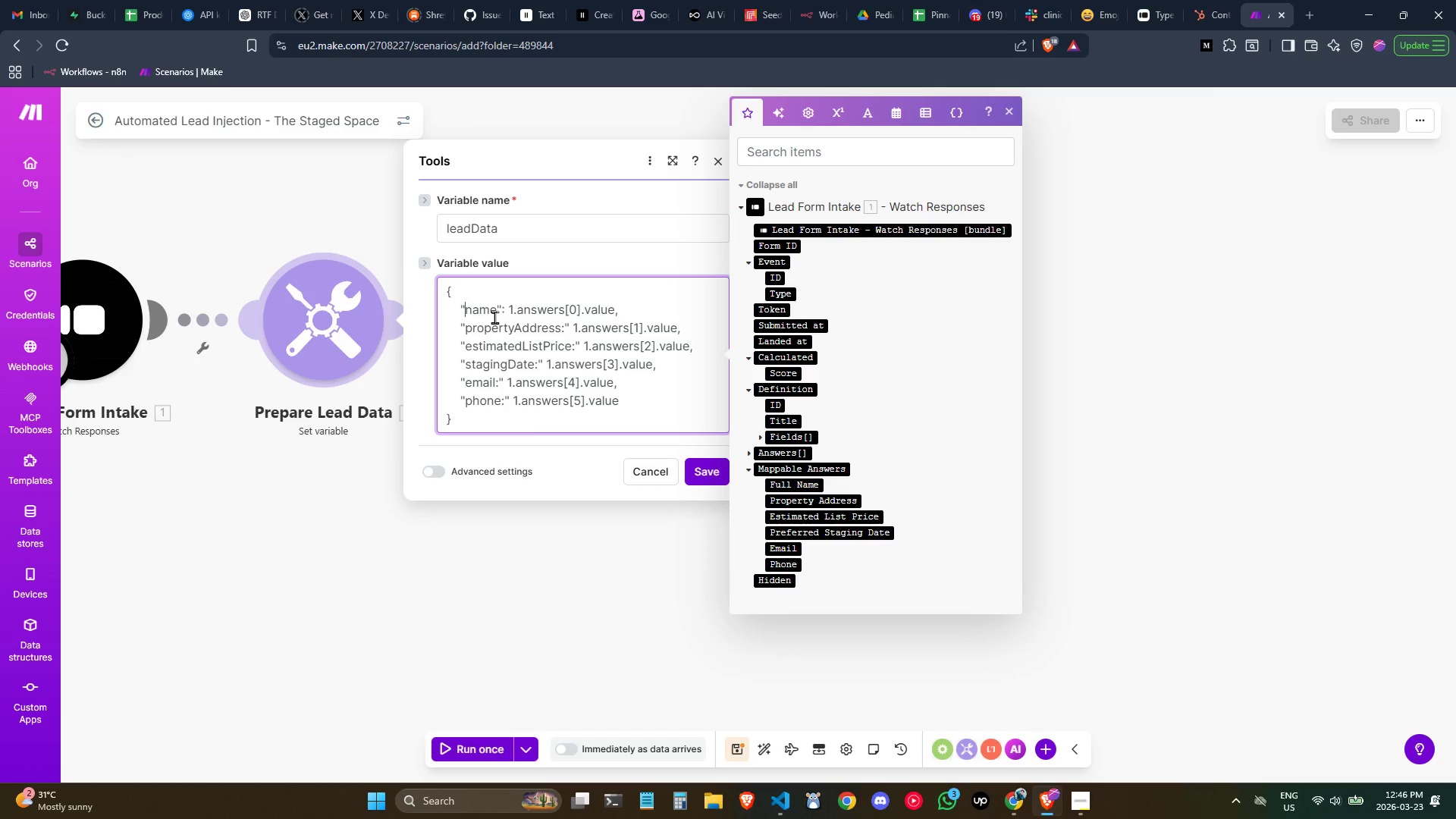 
type(if)
key(Backspace)
key(Backspace)
type(first)
 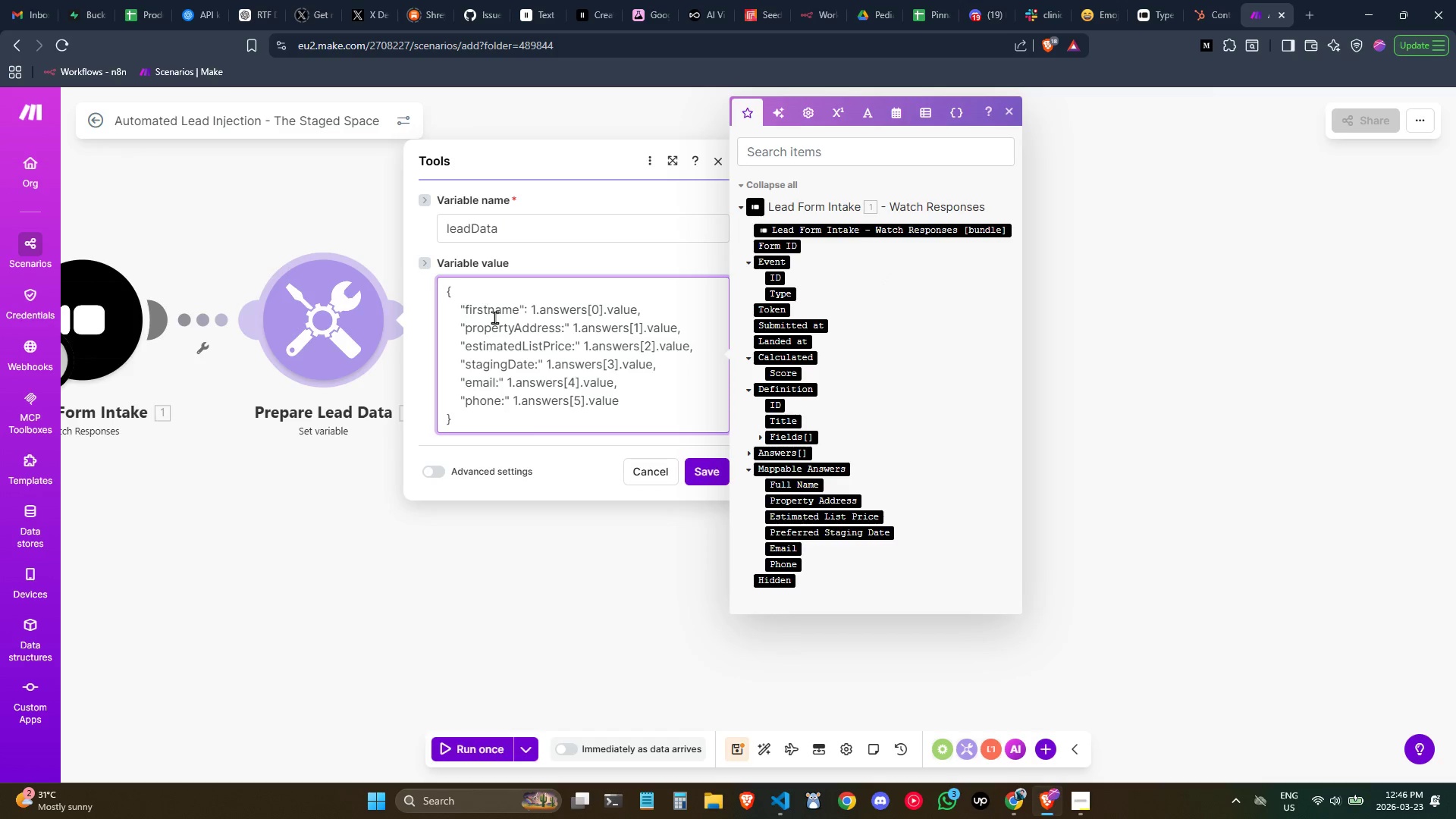 
key(ArrowRight)
 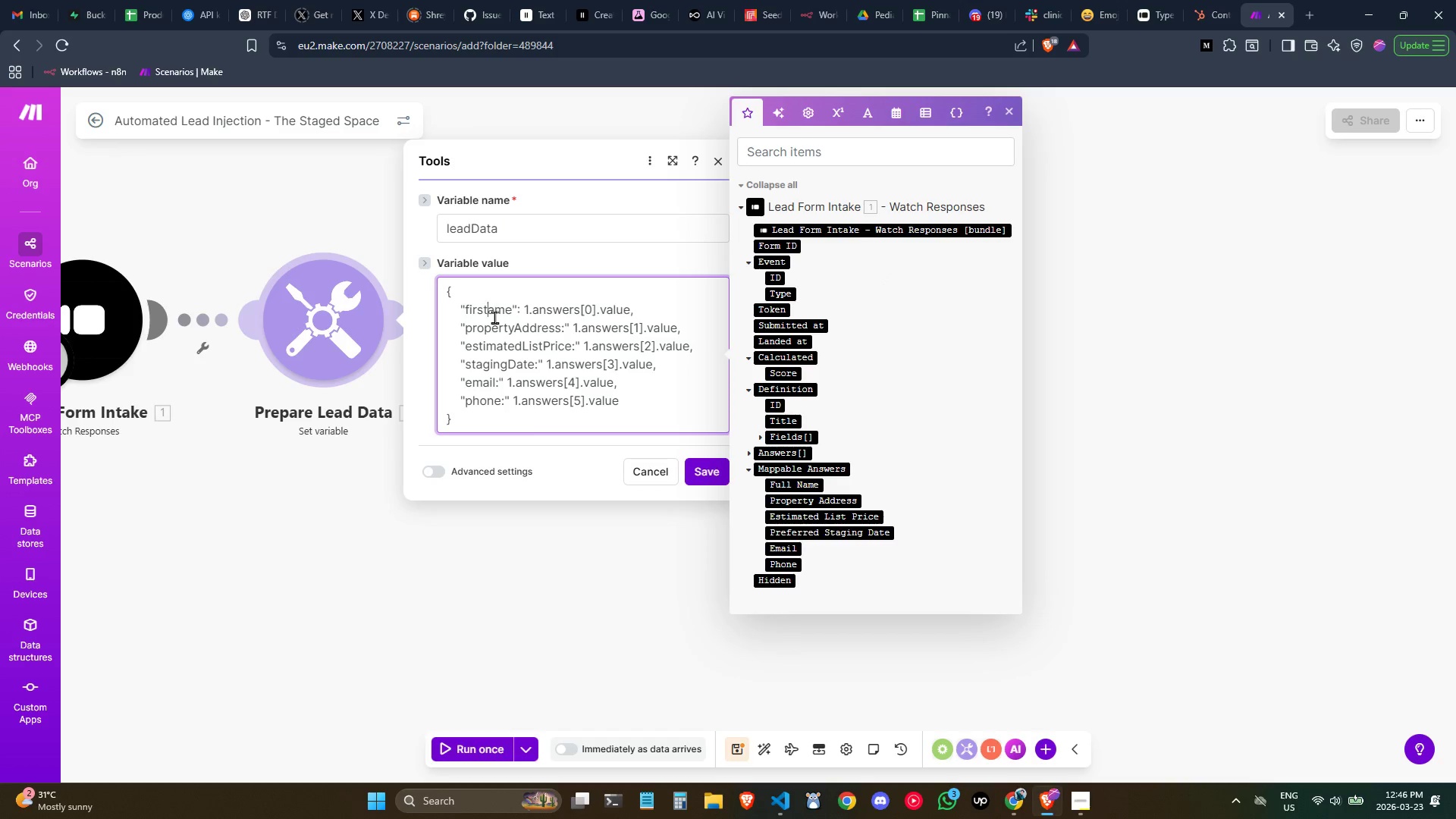 
key(Backspace)
 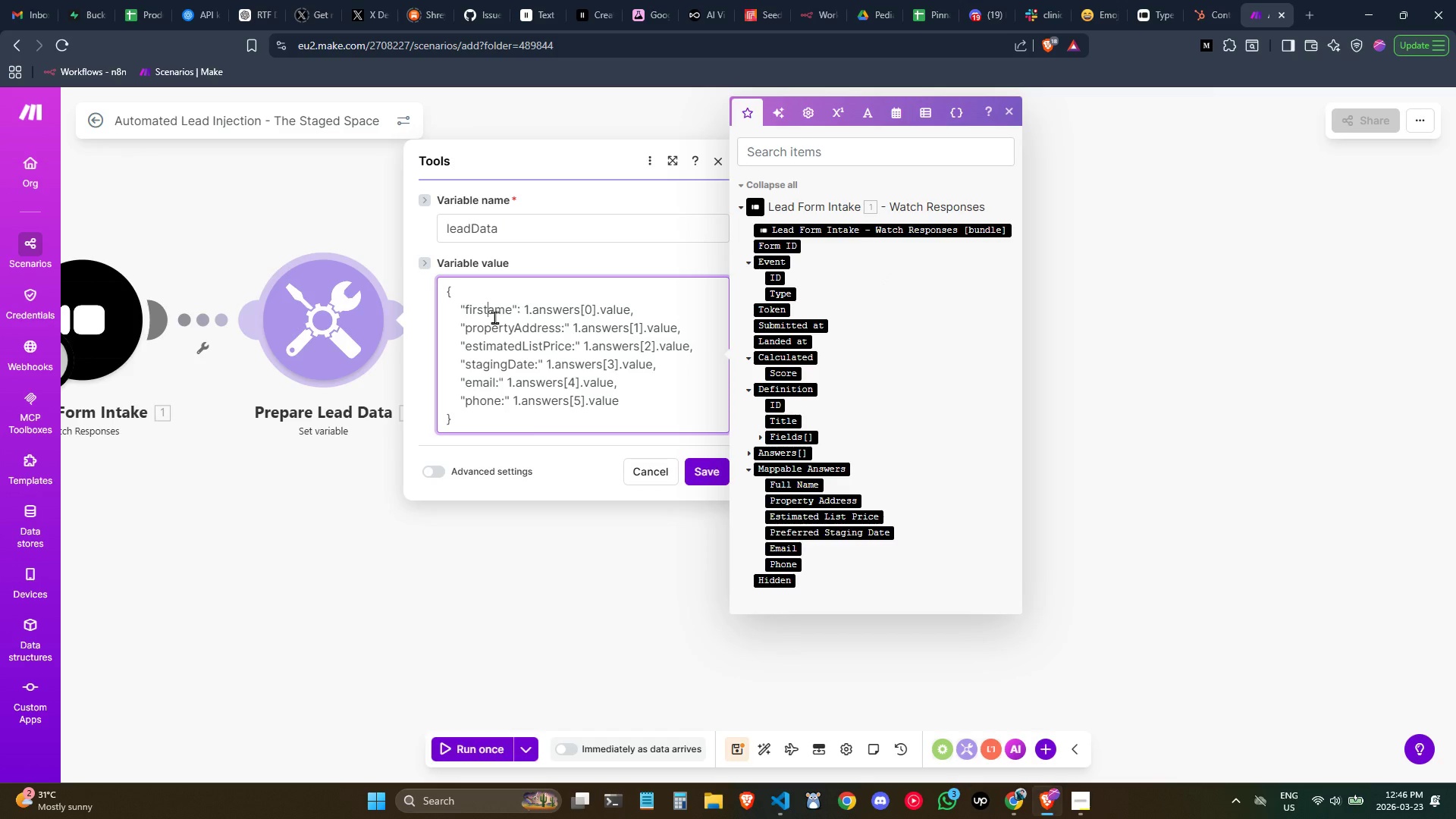 
key(Shift+N)
 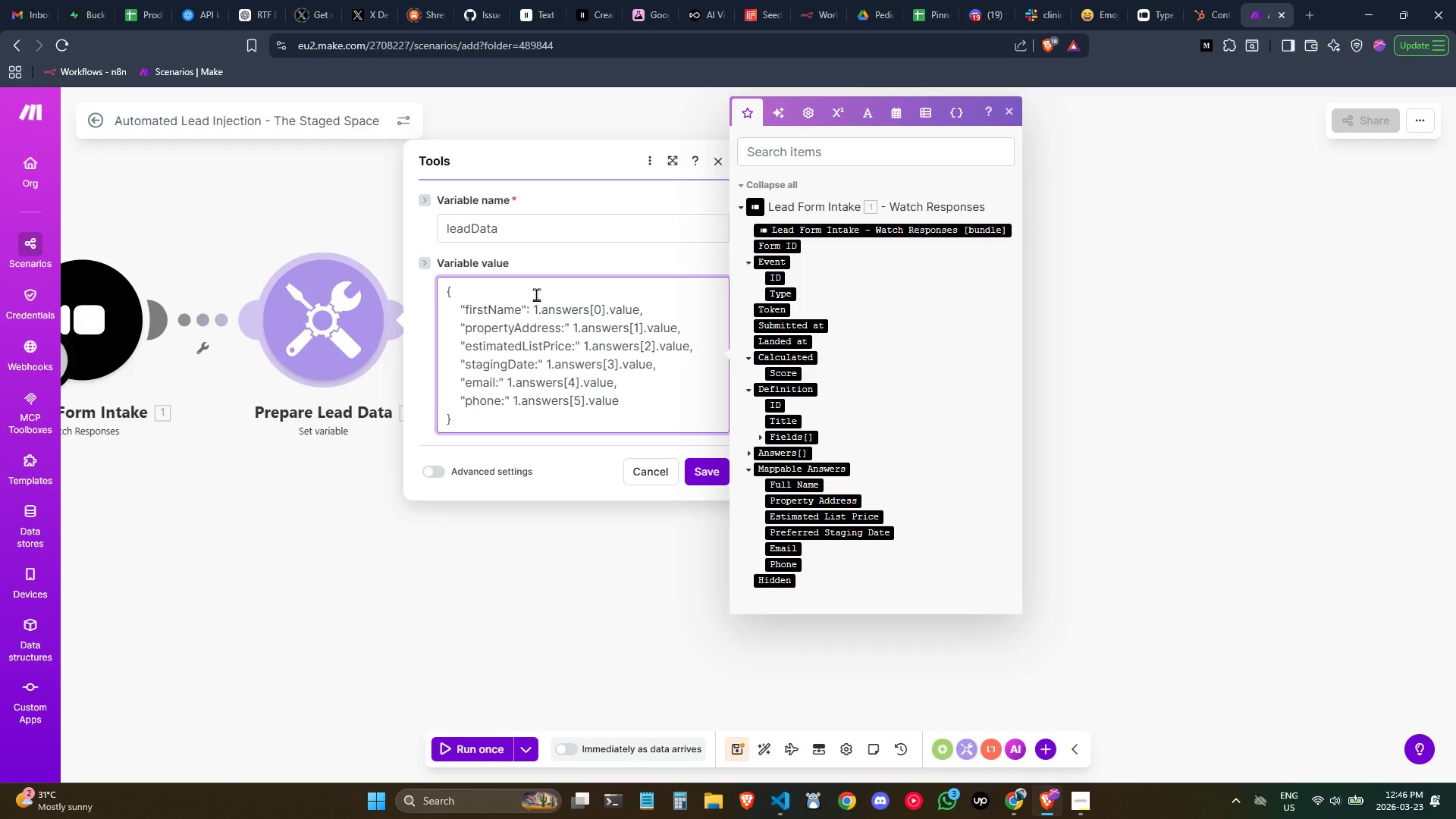 
left_click([574, 281])
 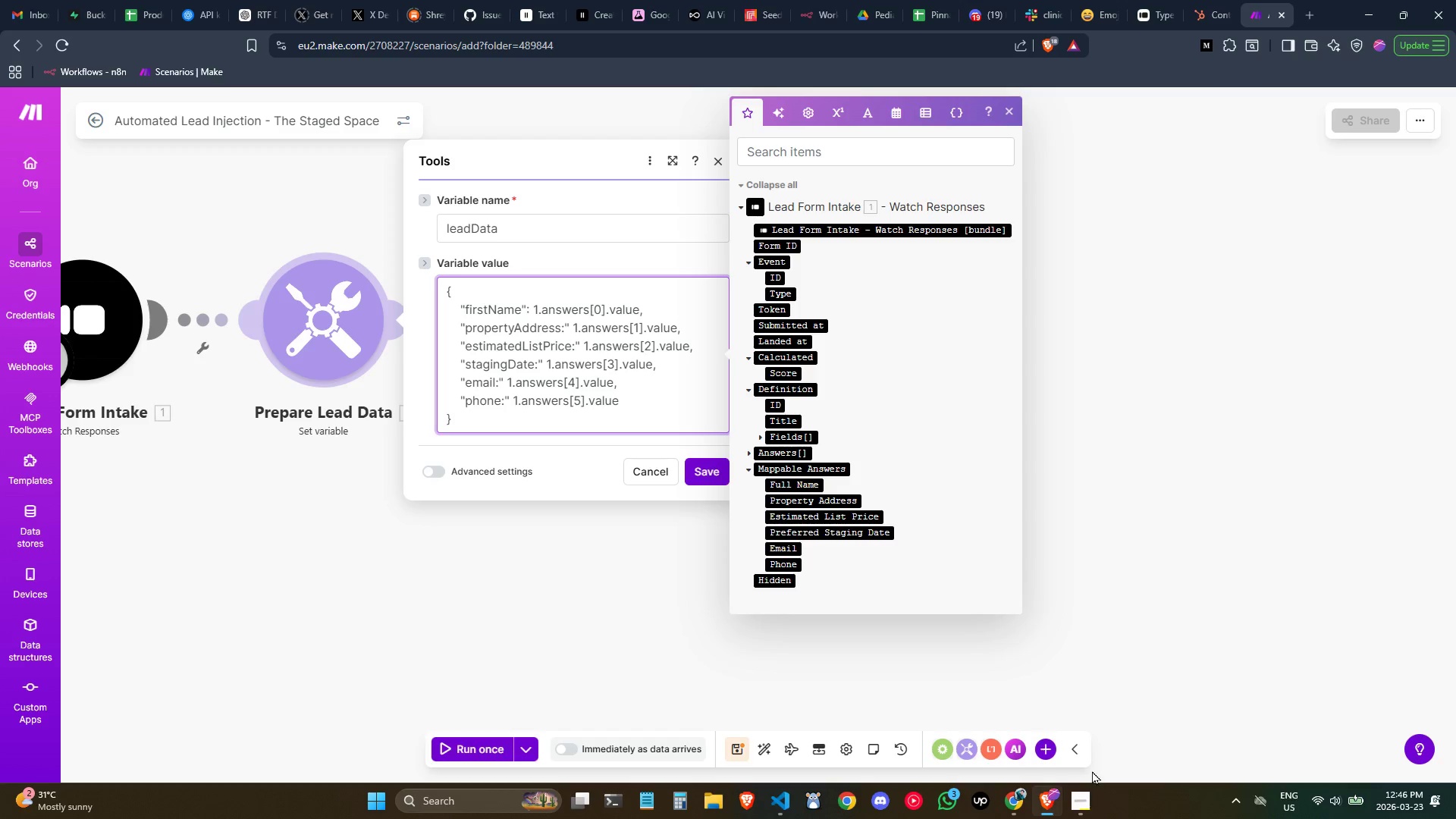 
left_click([1083, 793])